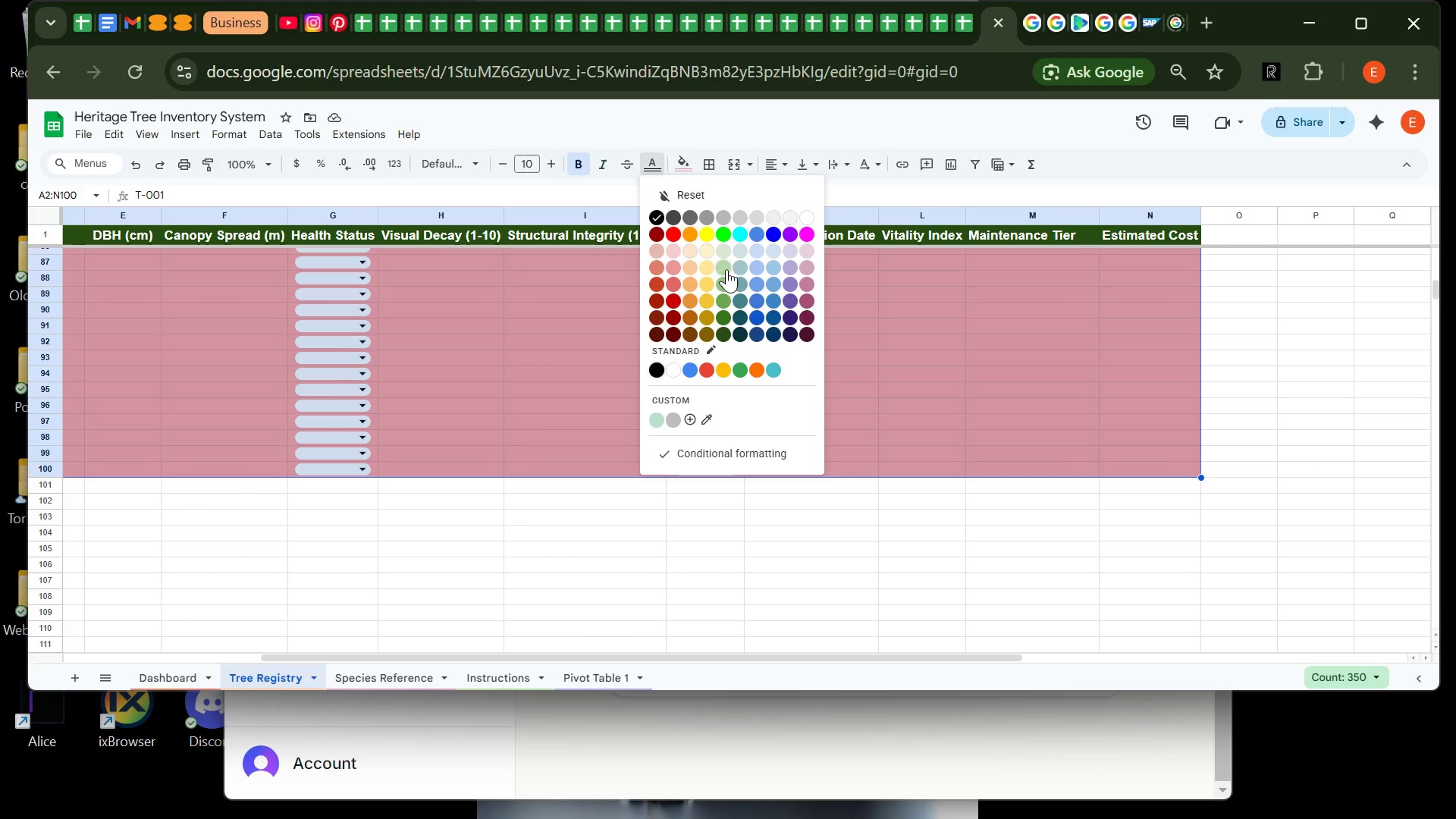 
wait(10.03)
 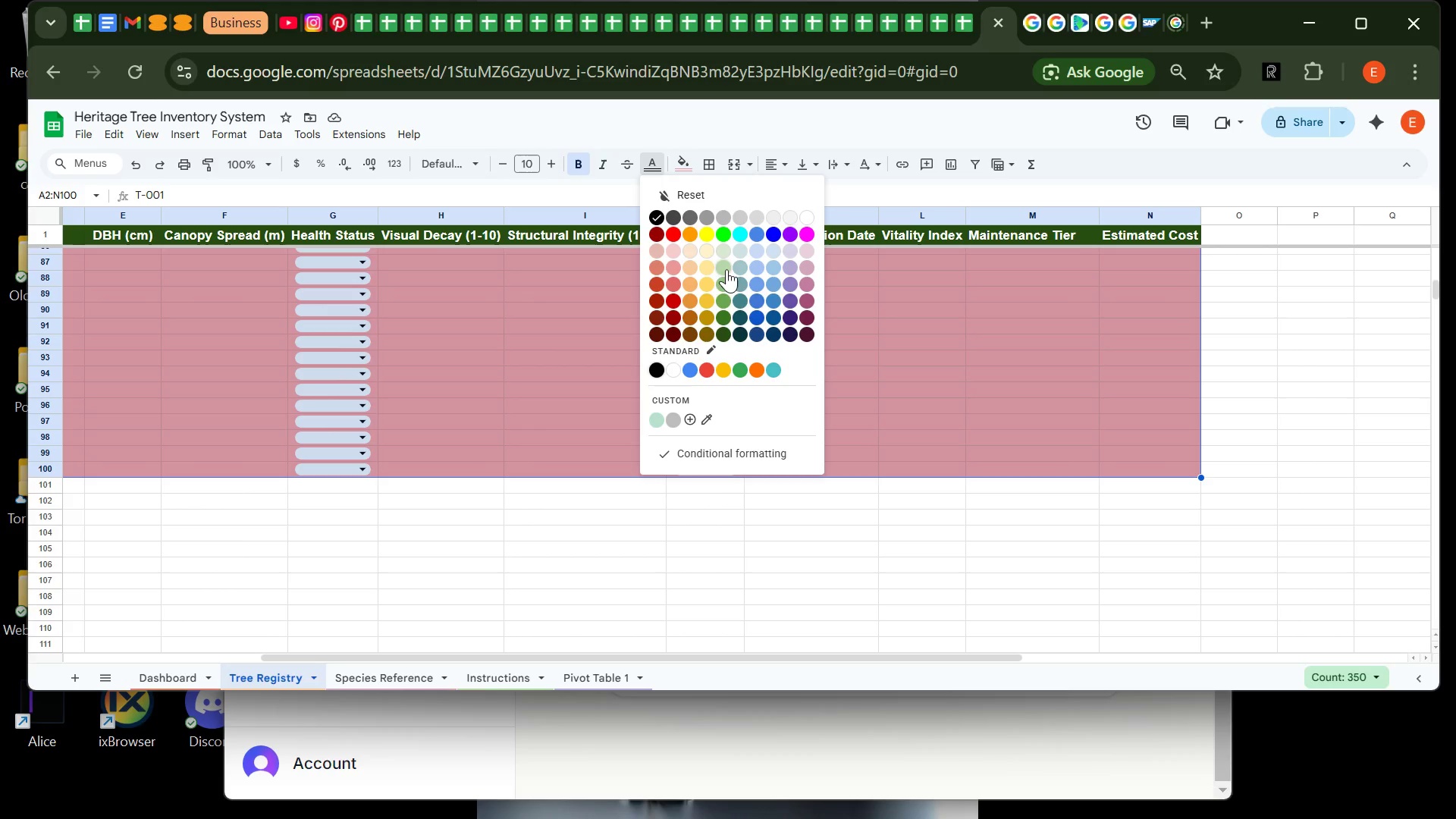 
left_click([721, 282])
 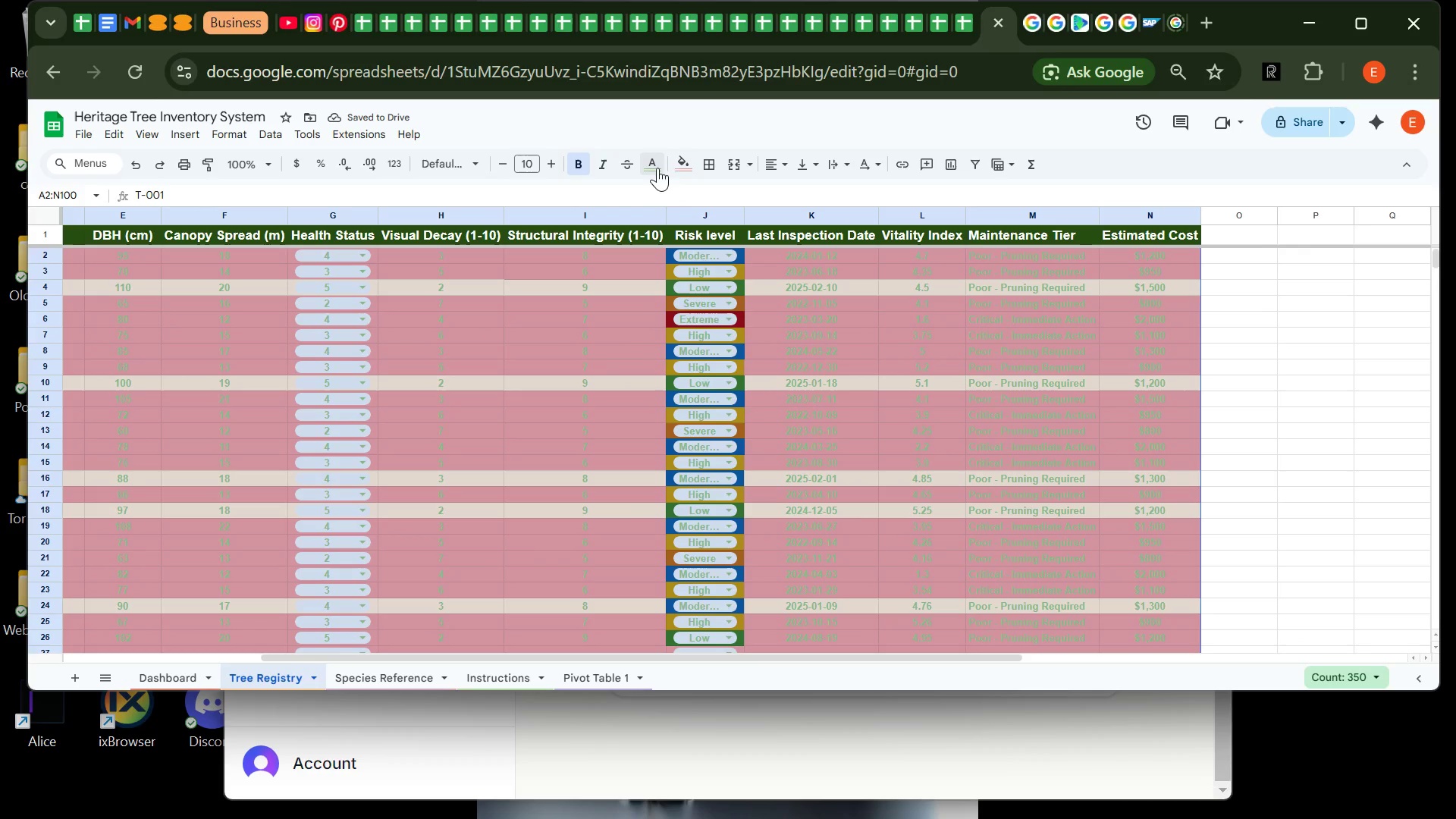 
left_click([667, 165])
 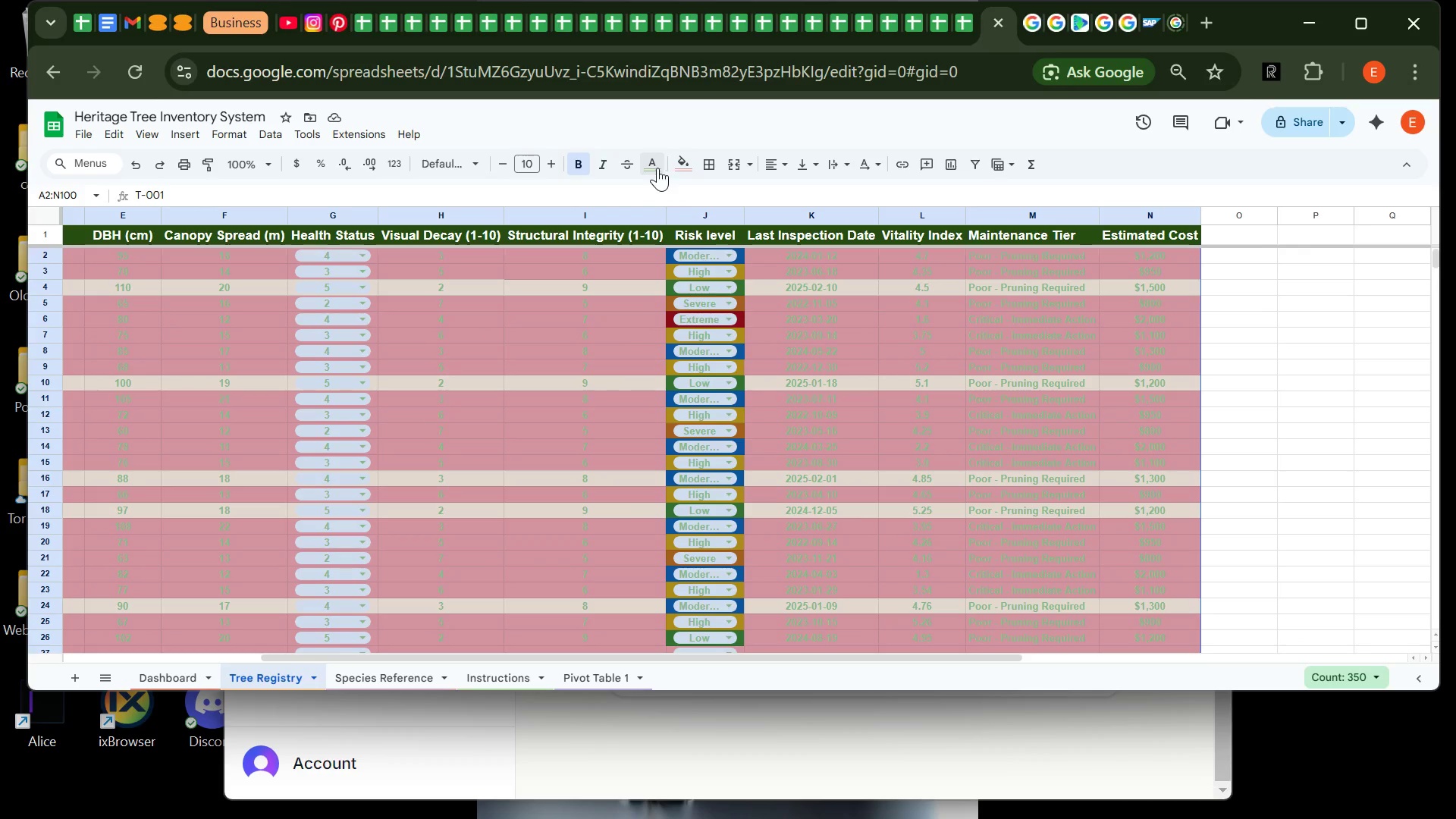 
left_click([654, 167])
 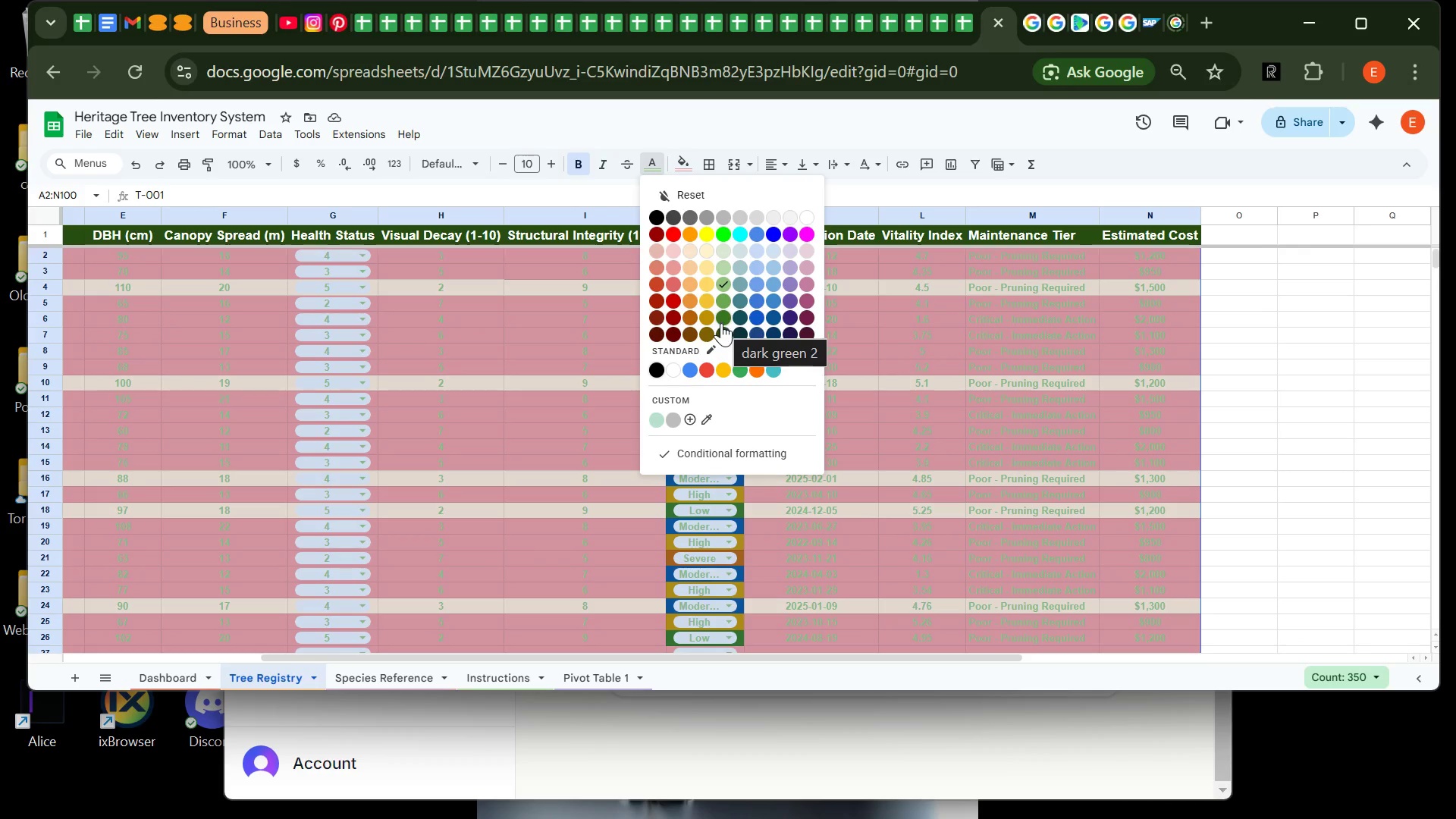 
left_click([722, 337])
 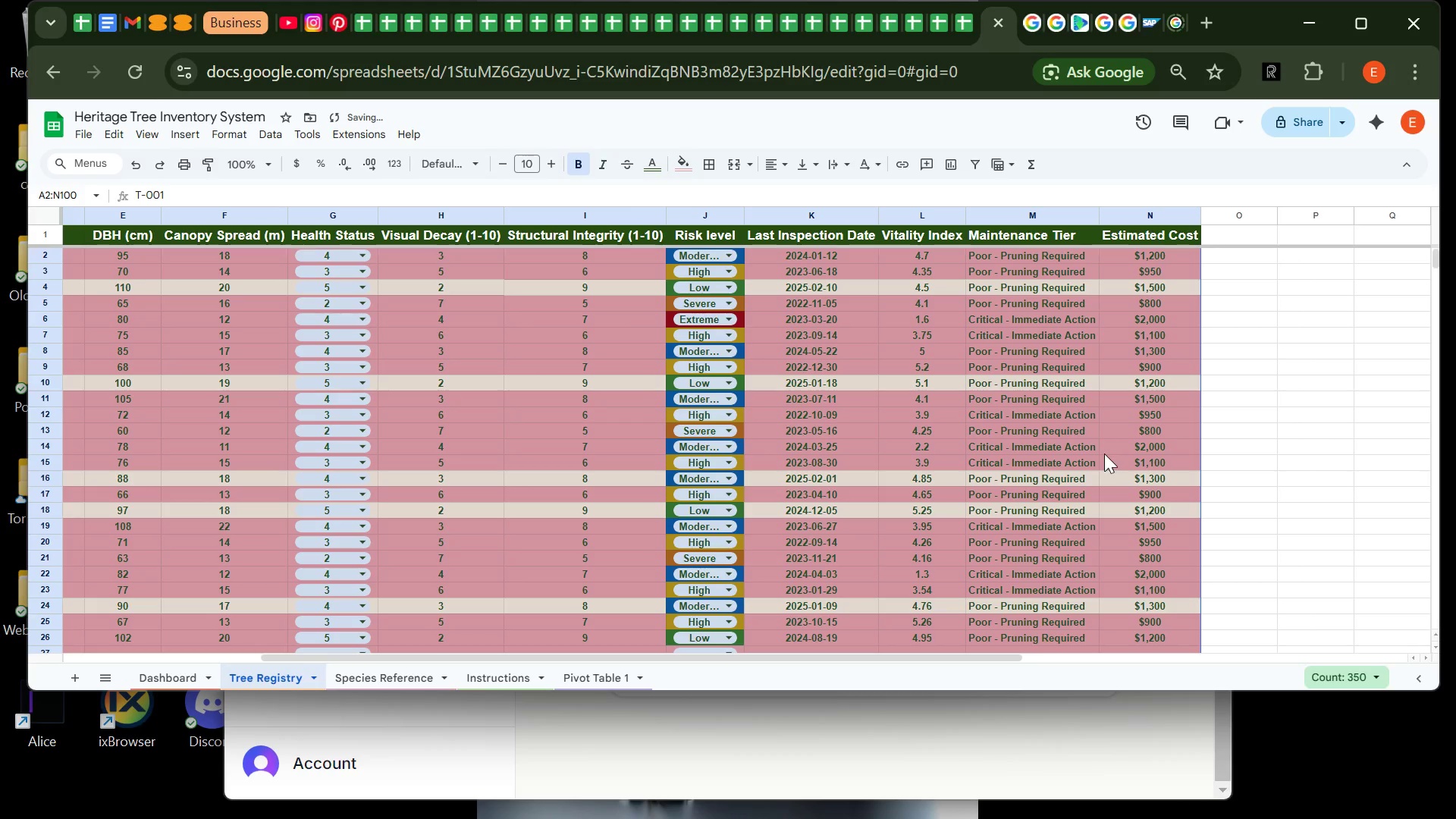 
left_click([1310, 445])
 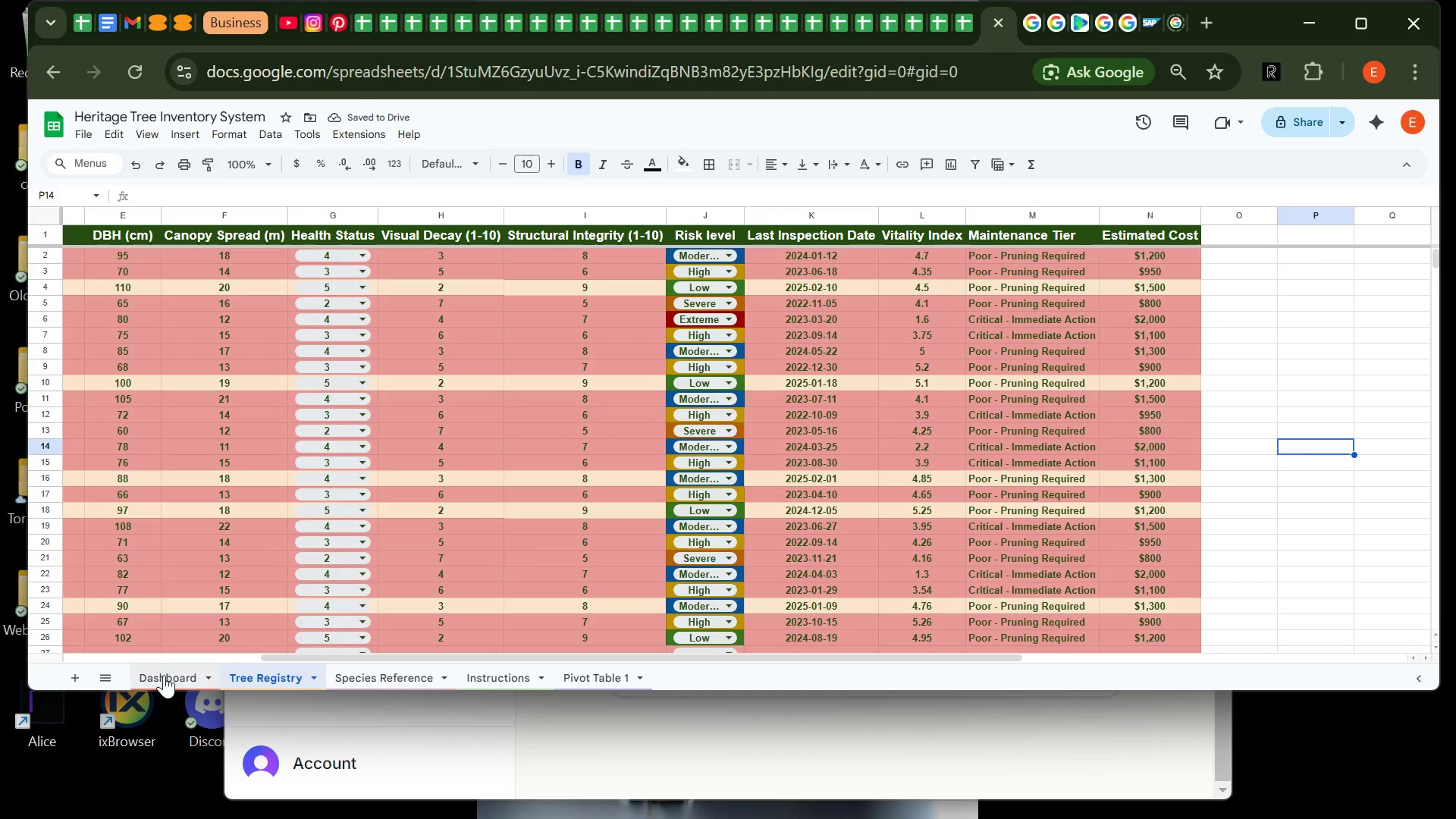 
left_click([155, 685])
 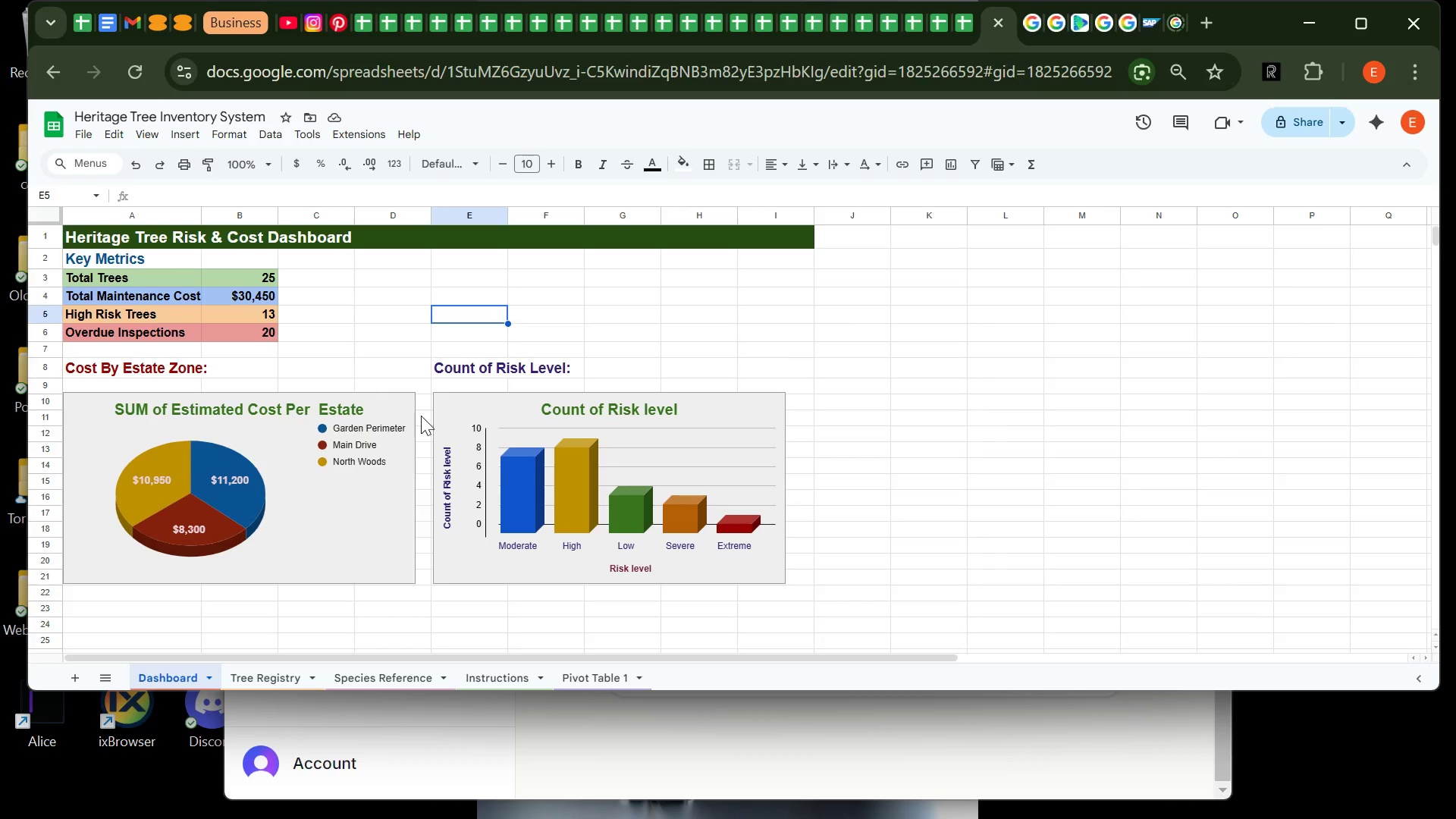 
wait(8.97)
 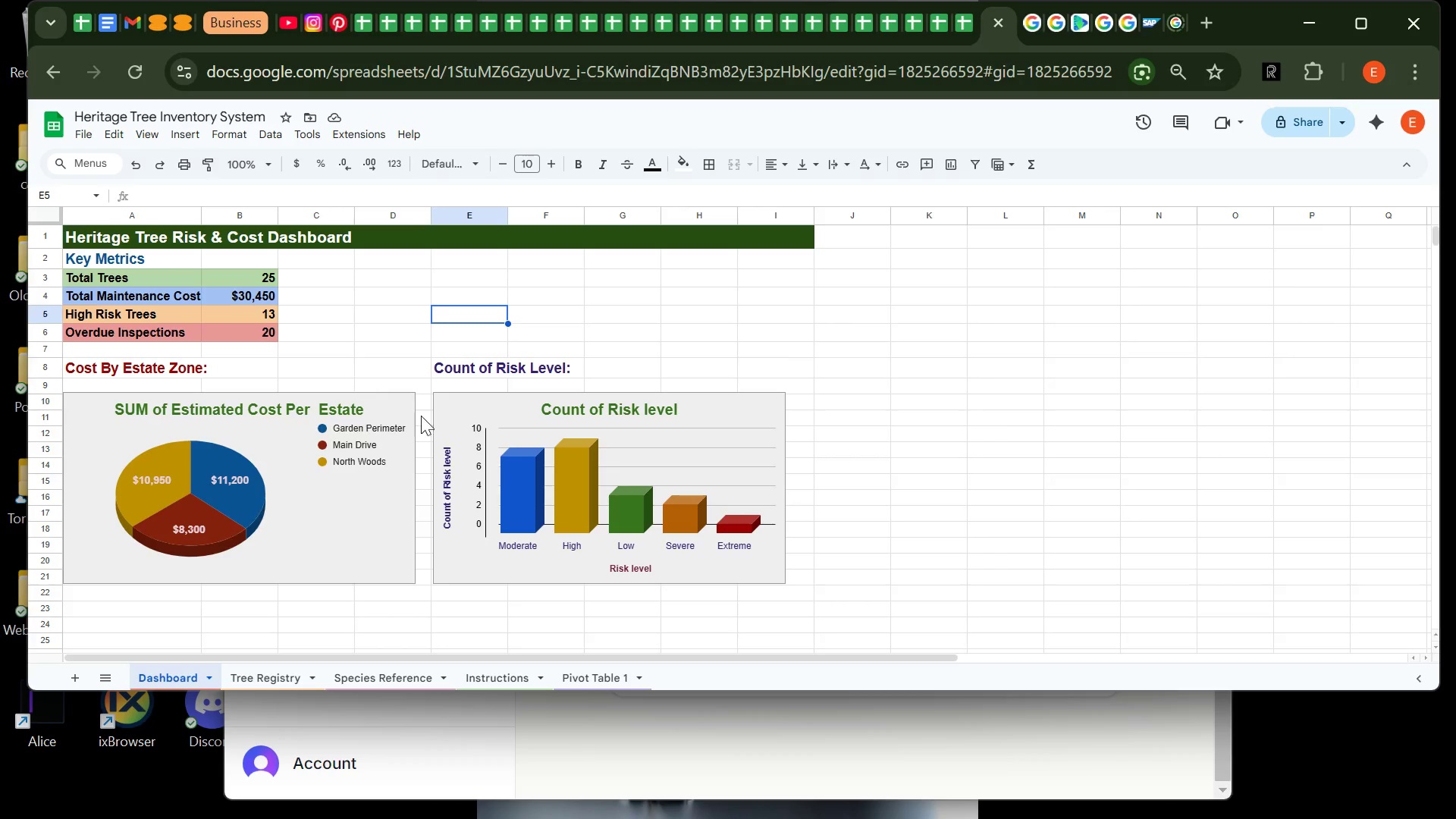 
left_click([447, 367])
 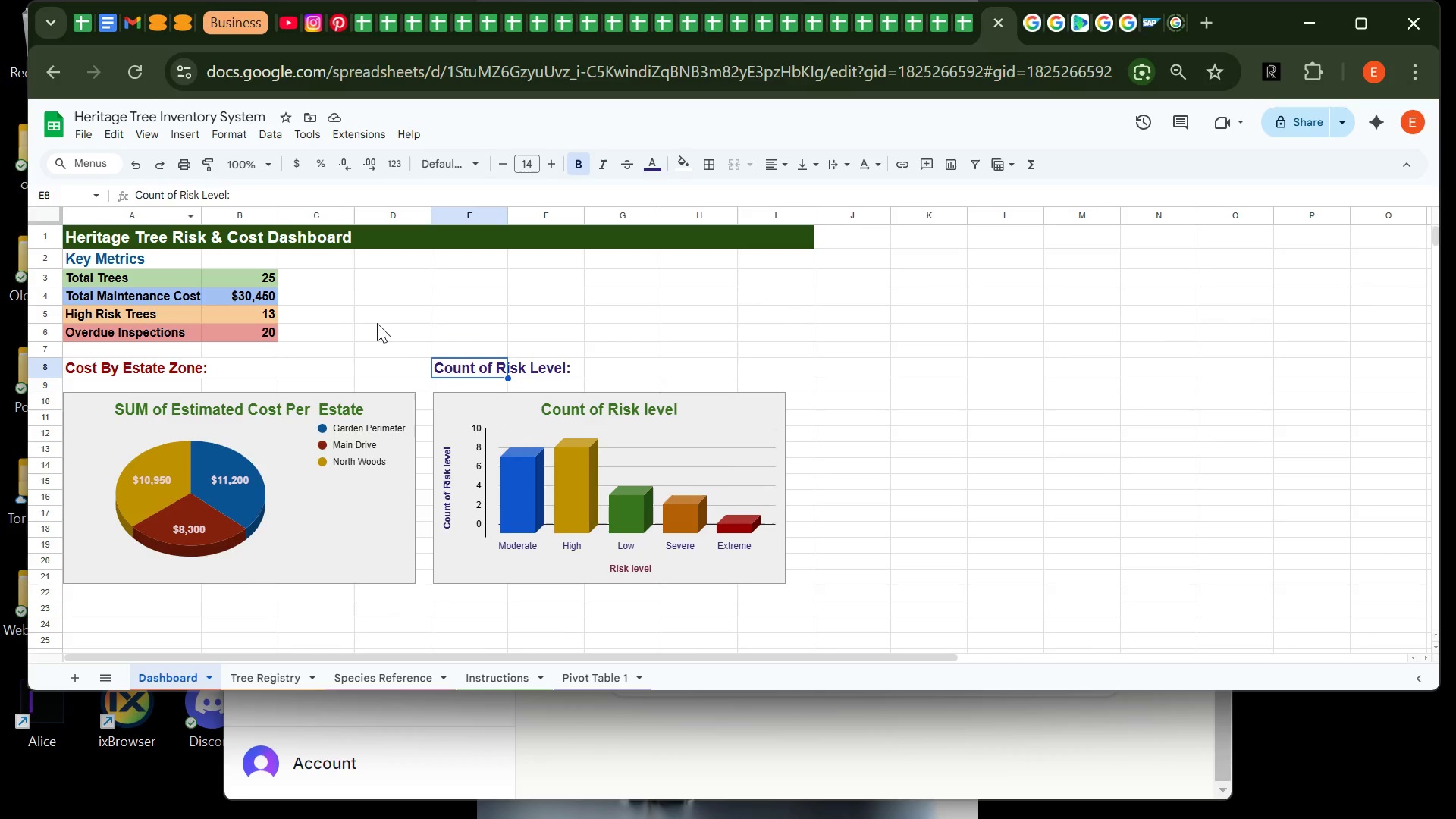 
wait(6.33)
 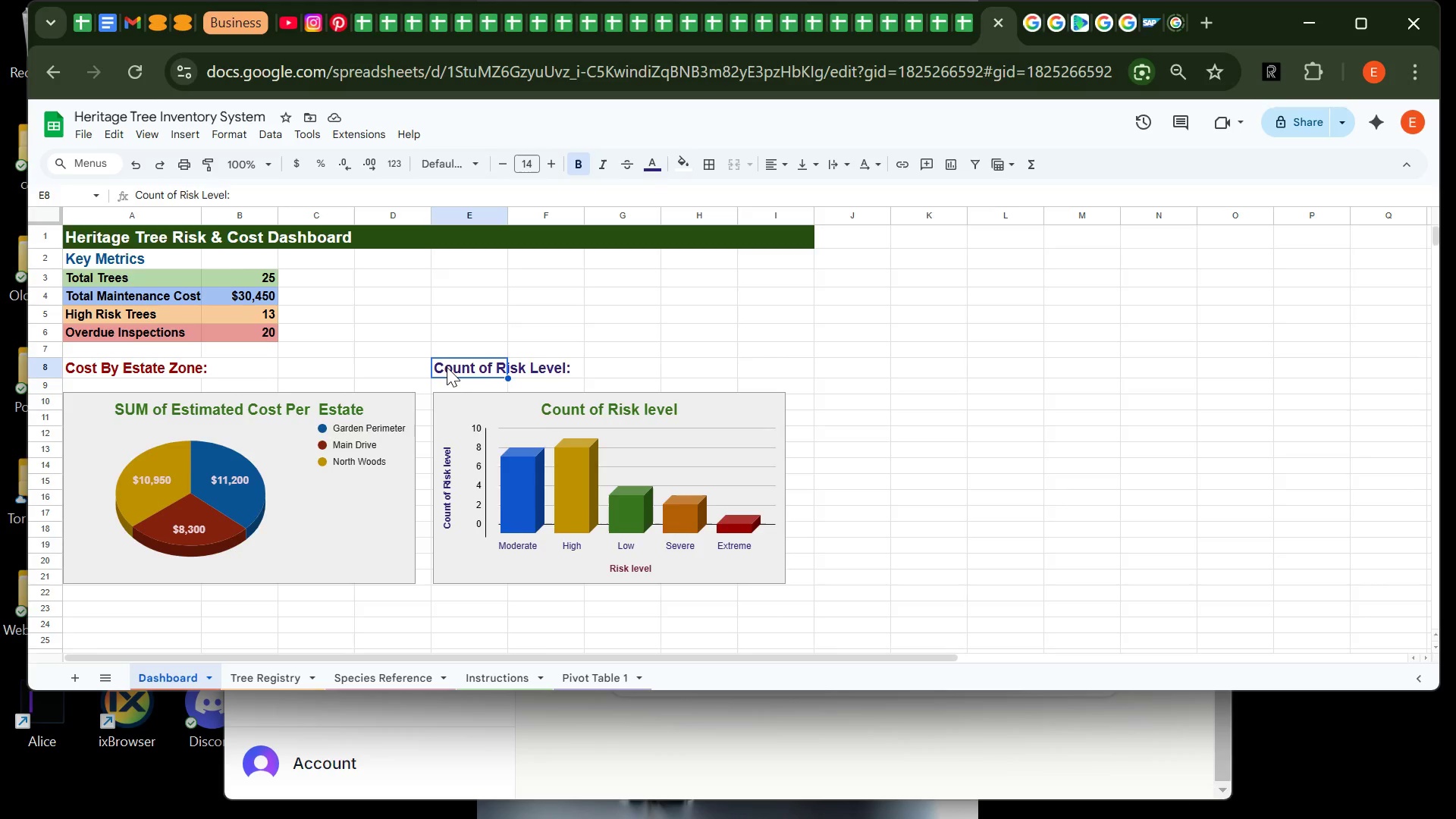 
left_click([101, 372])
 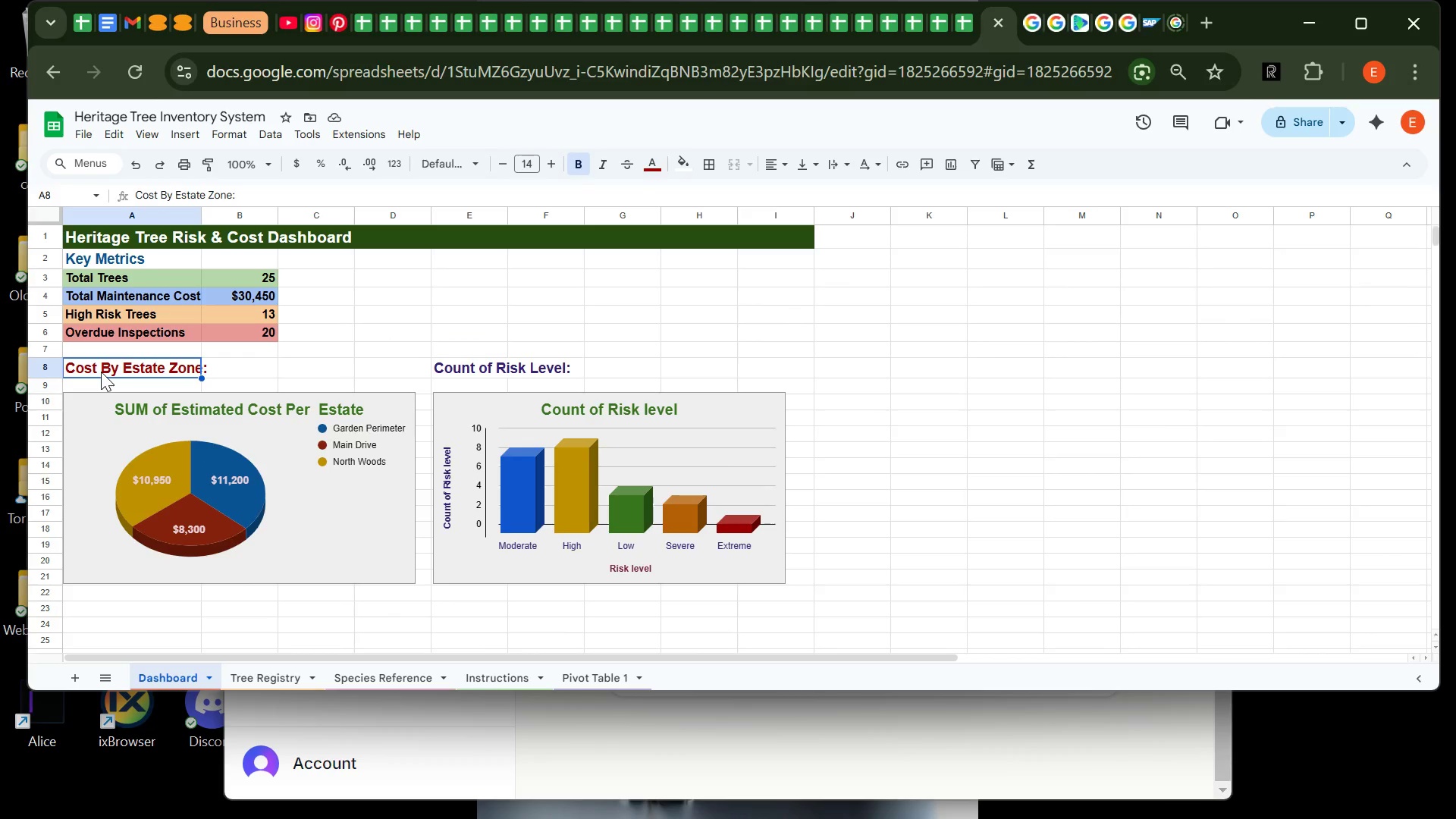 
wait(8.16)
 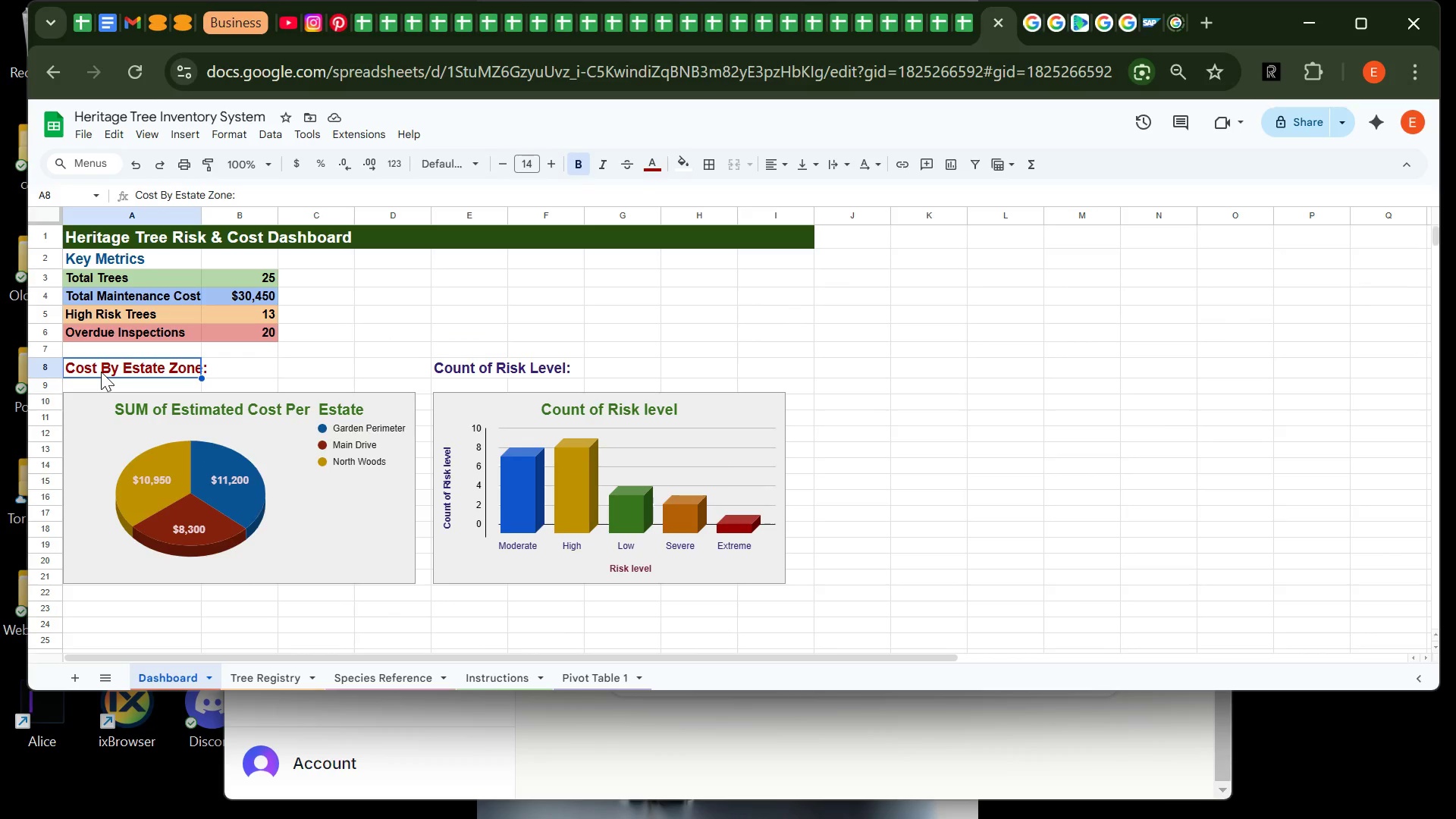 
left_click_drag(start_coordinate=[98, 366], to_coordinate=[232, 372])
 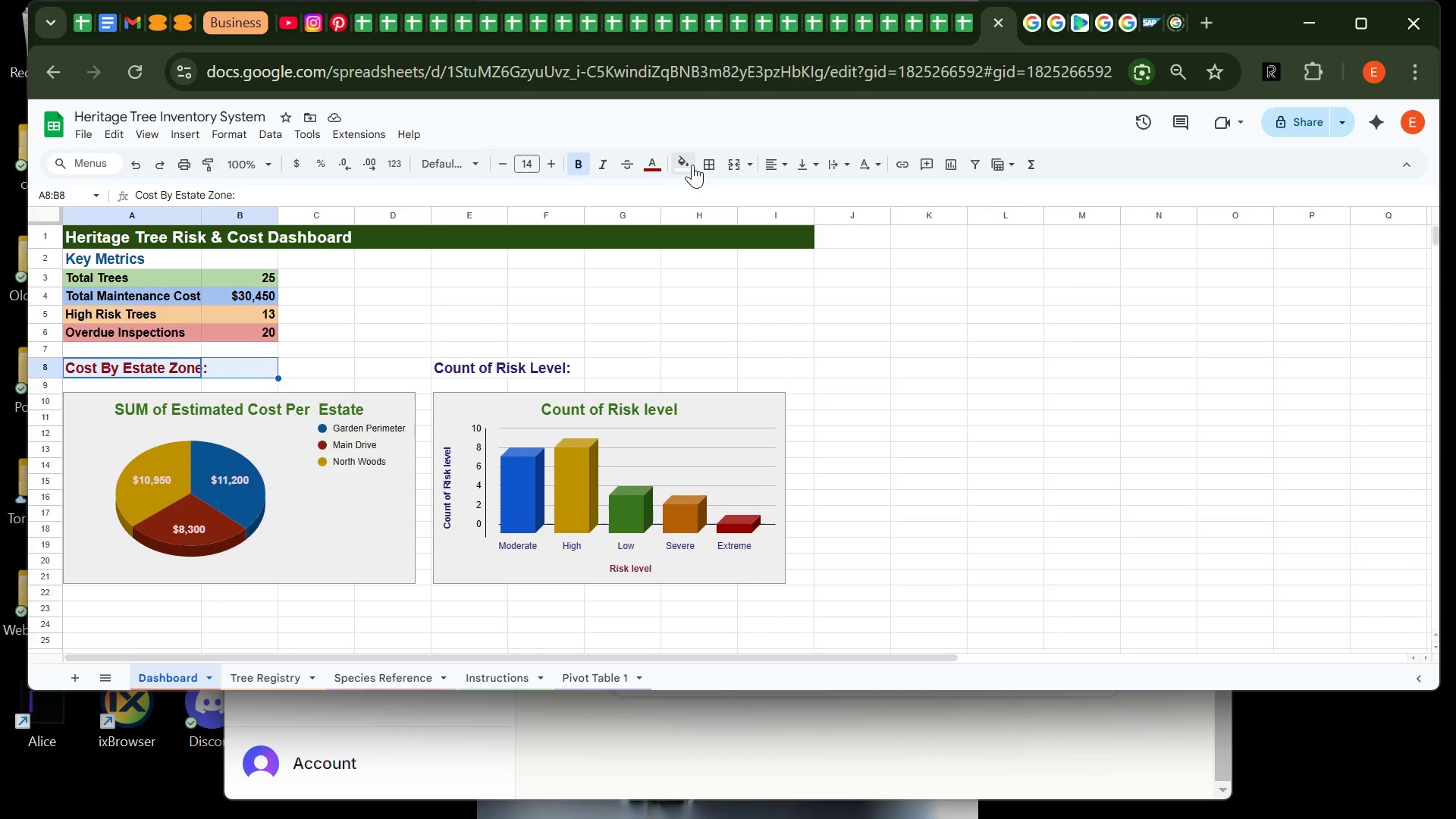 
left_click([689, 166])
 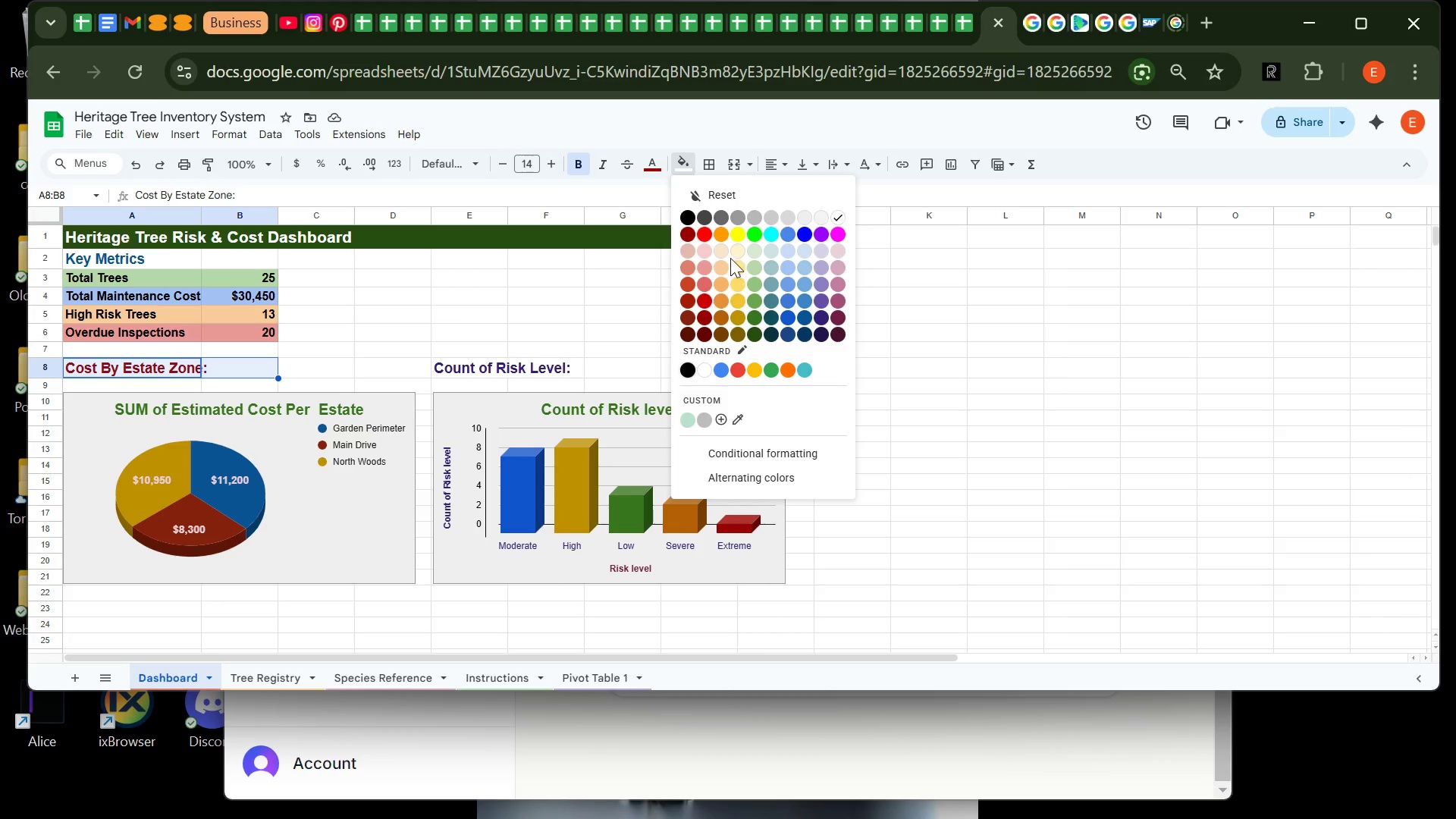 
left_click([721, 254])
 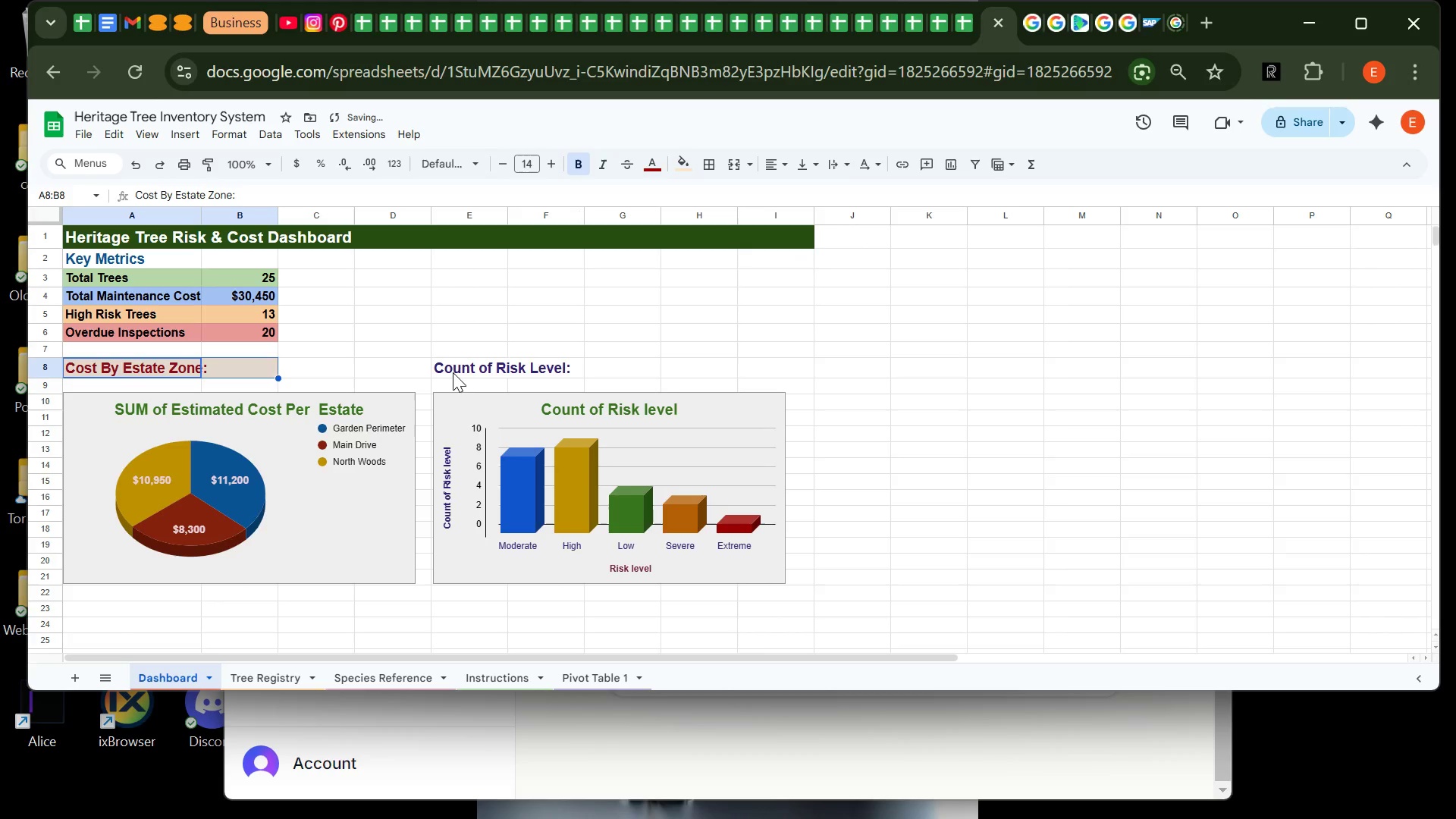 
left_click([457, 370])
 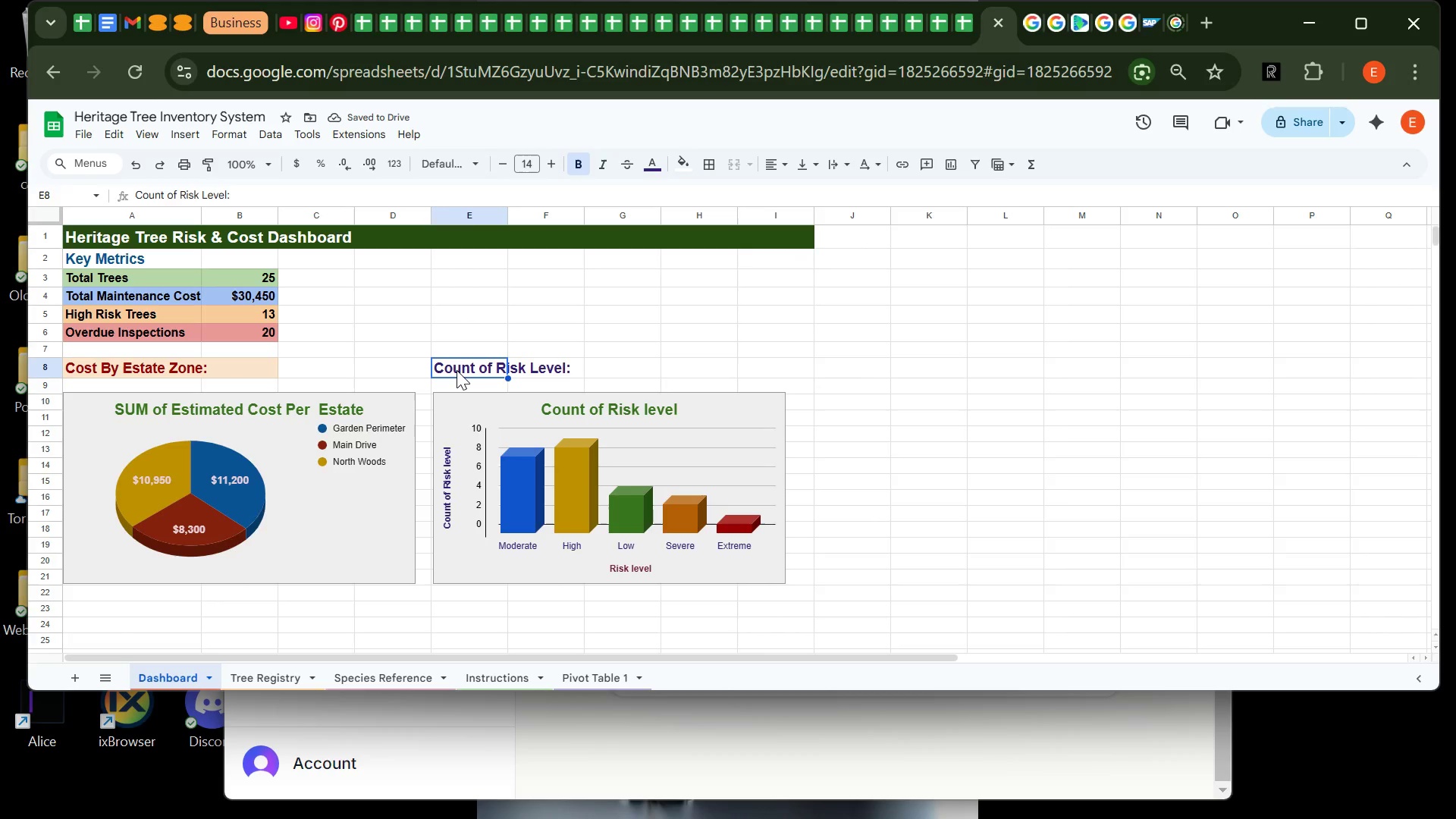 
left_click_drag(start_coordinate=[457, 370], to_coordinate=[559, 360])
 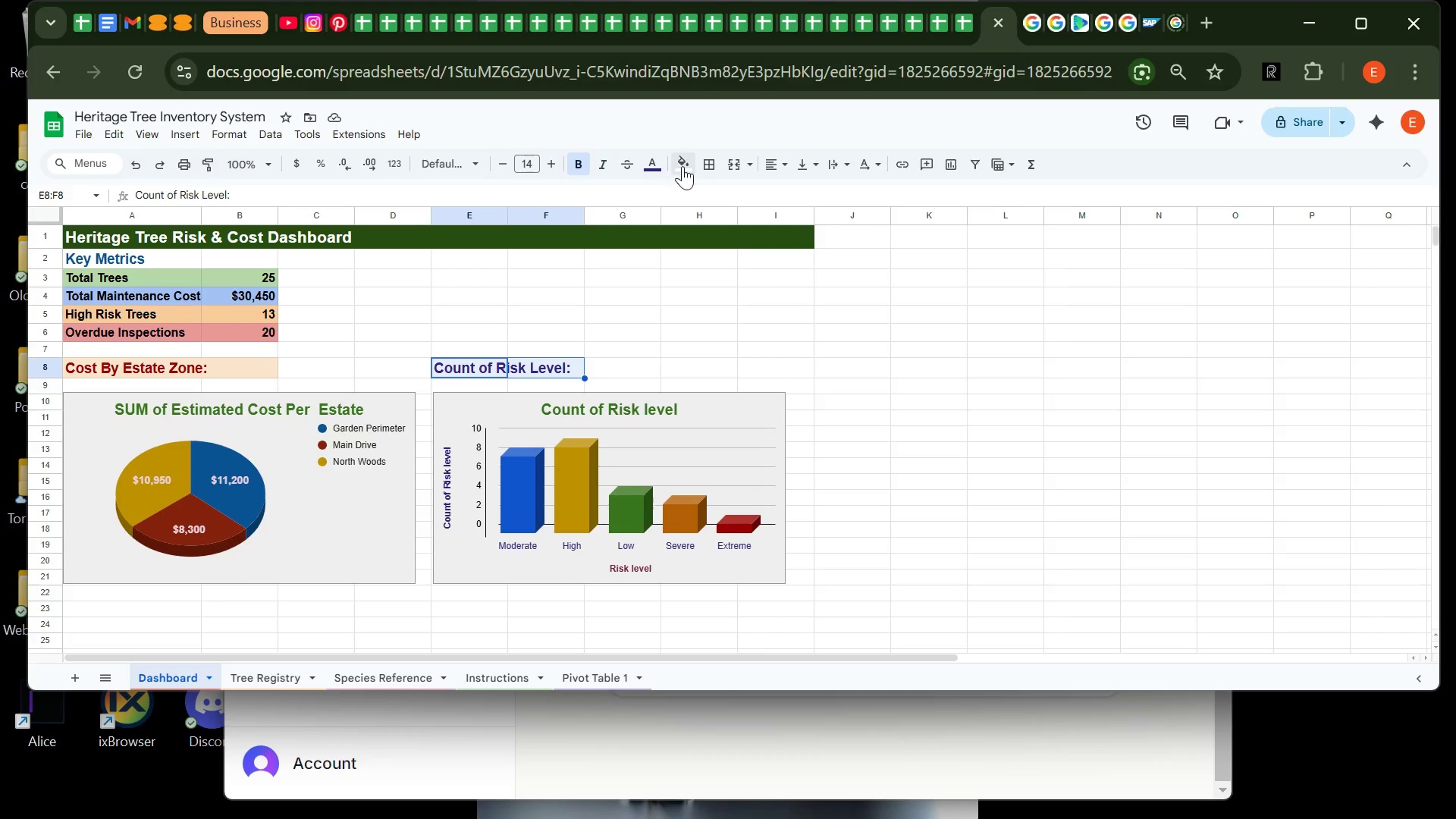 
left_click([682, 166])
 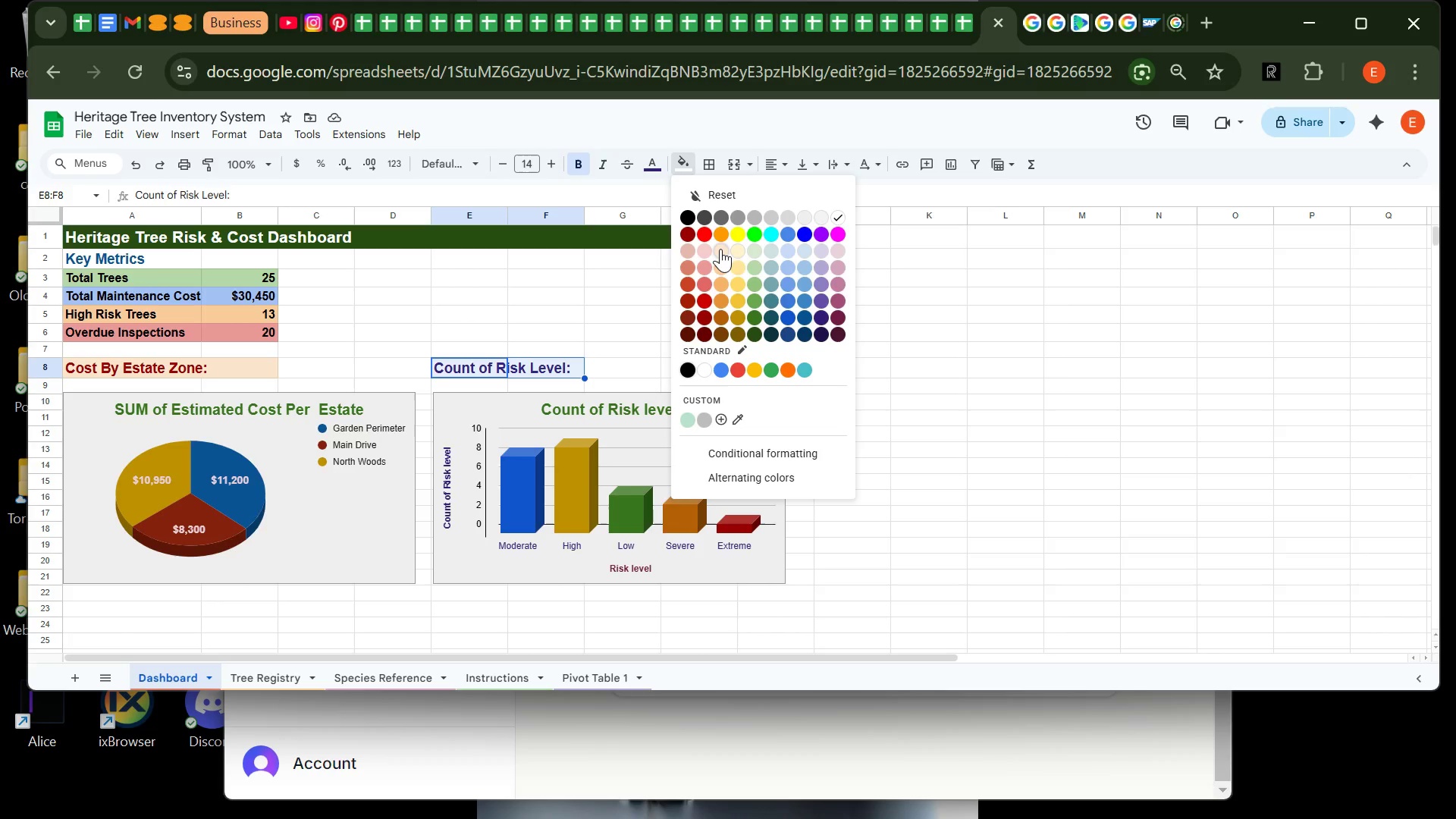 
left_click([720, 249])
 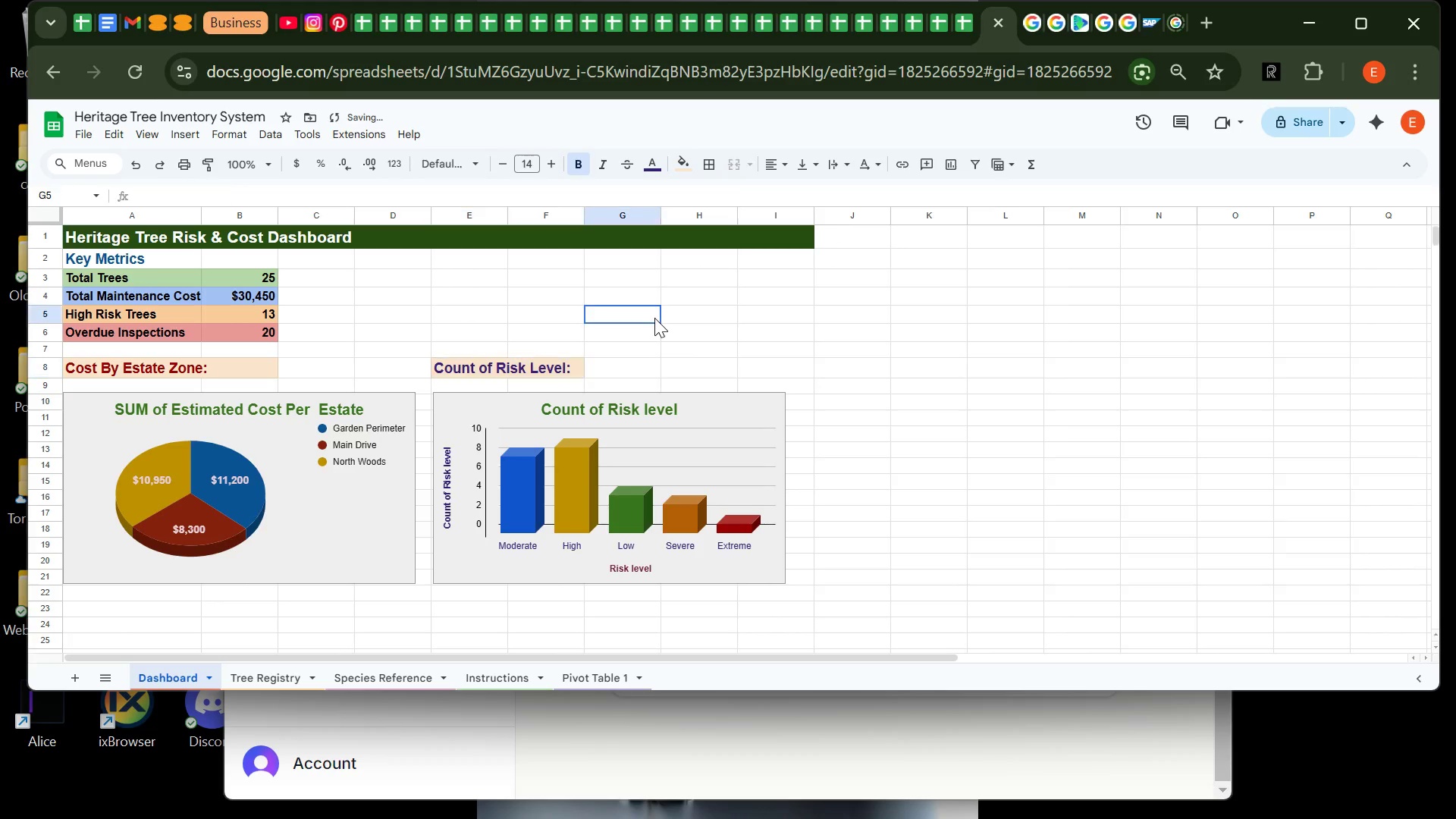 
left_click([654, 318])
 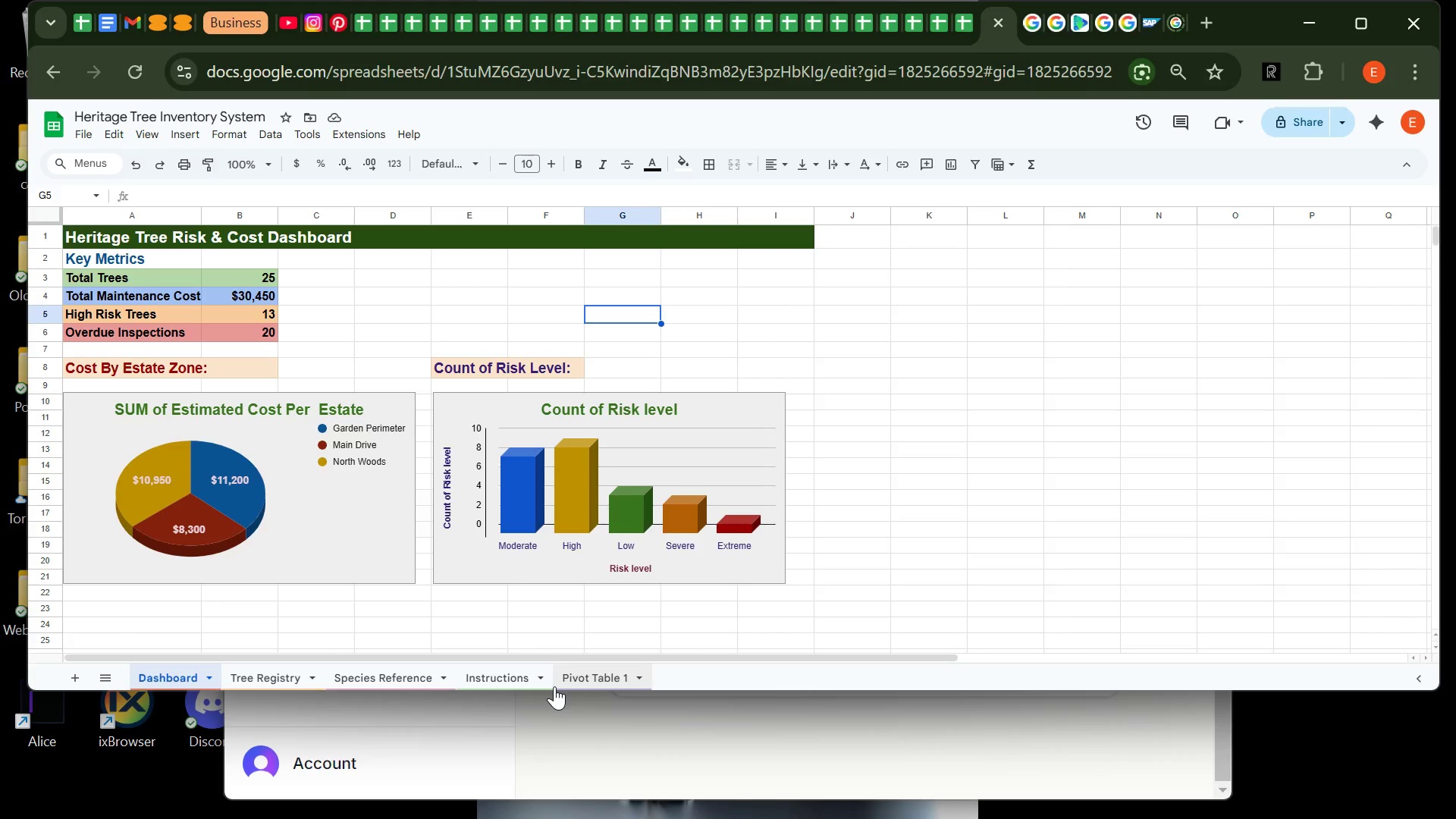 
wait(27.55)
 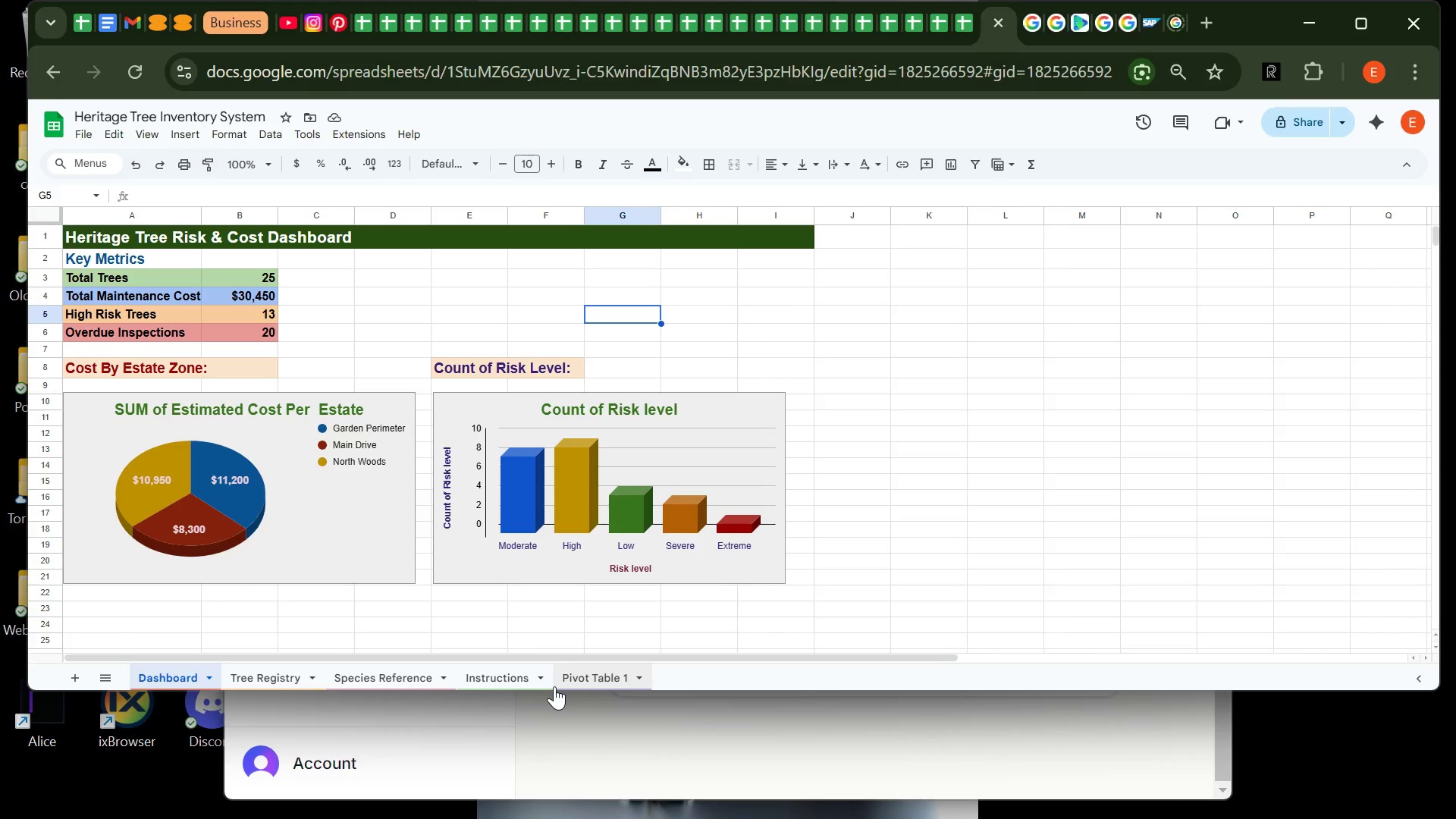 
left_click([555, 747])